 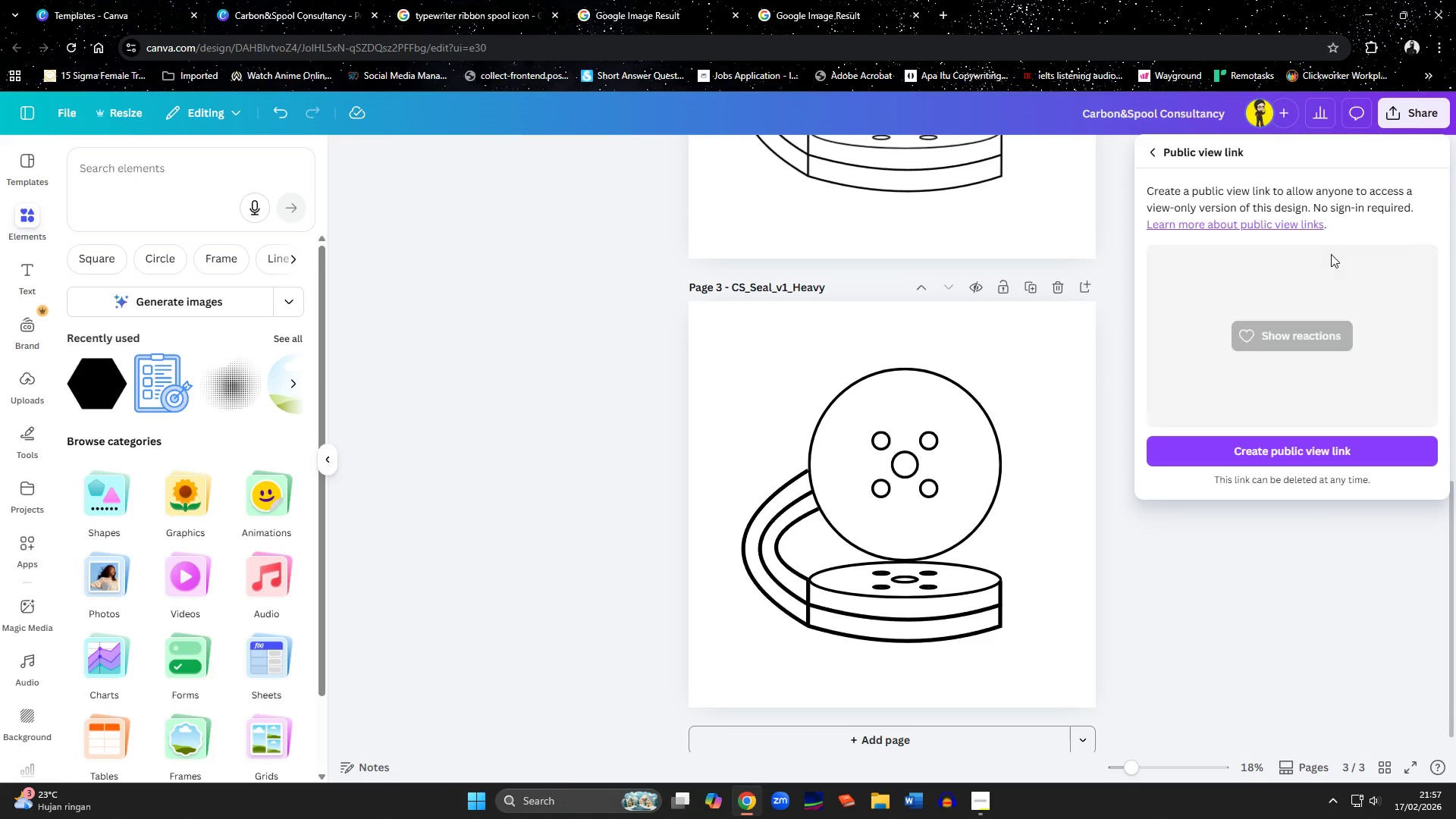 
left_click([1150, 149])
 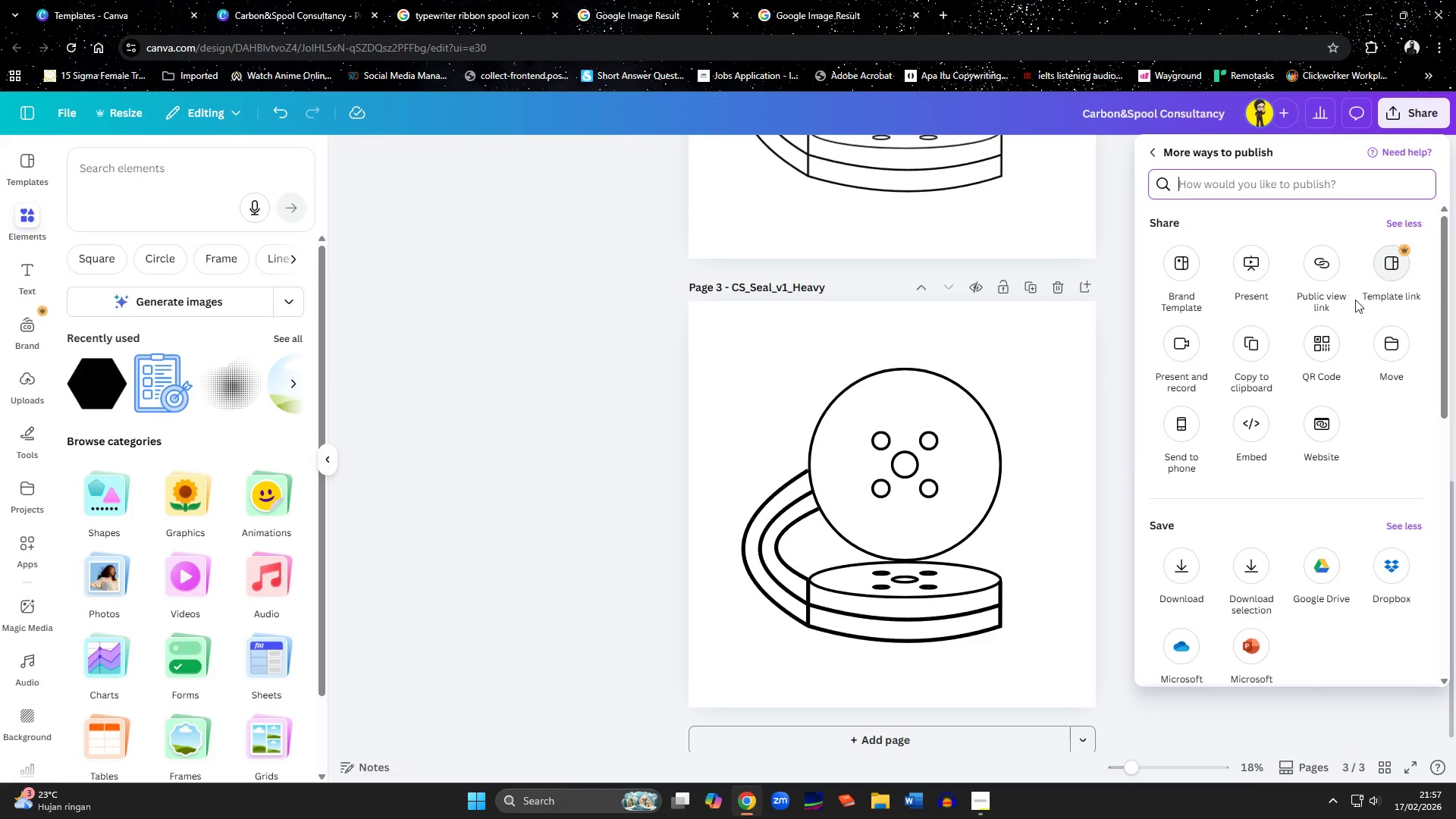 
scroll: coordinate [1275, 510], scroll_direction: down, amount: 9.0
 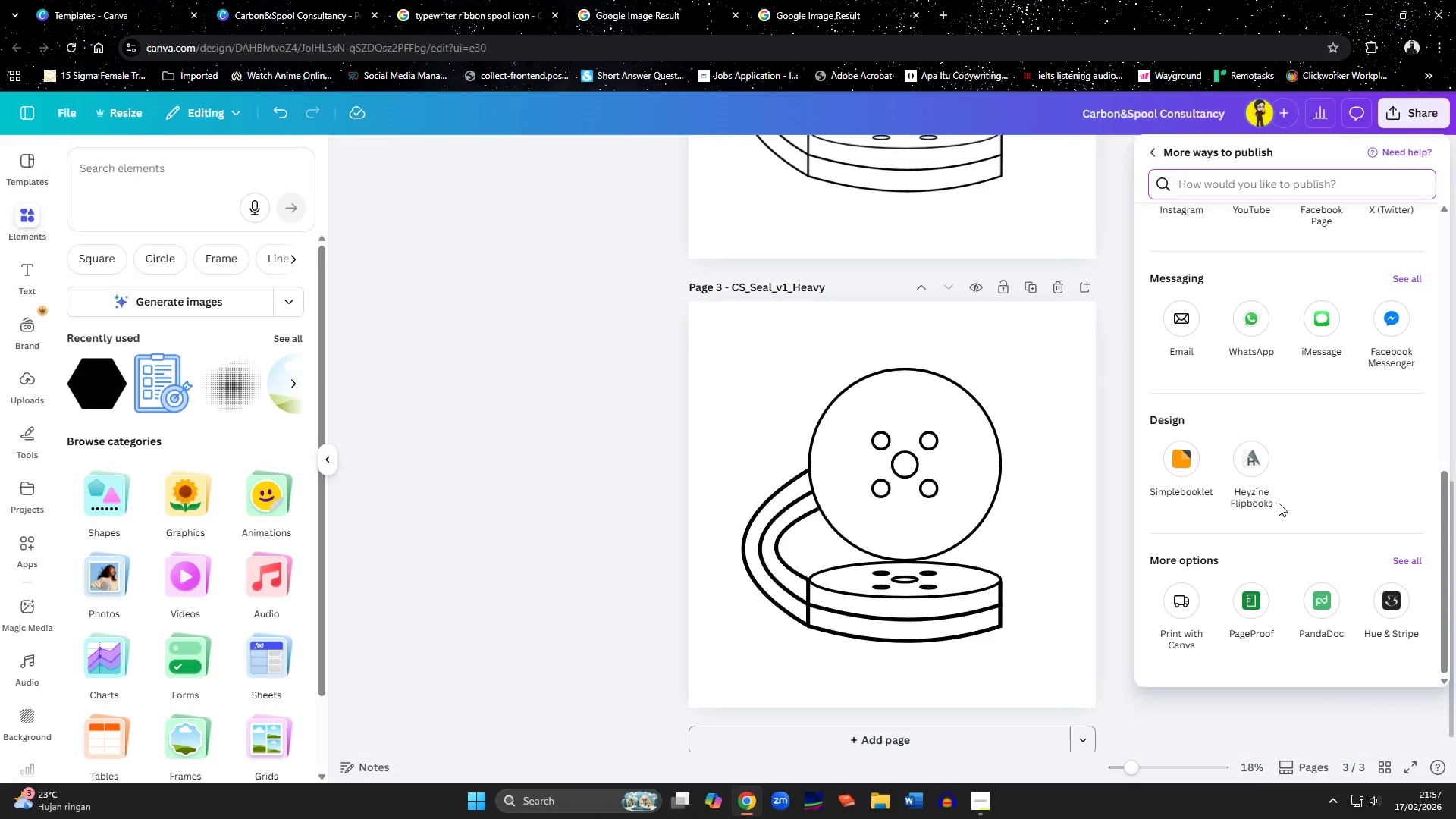 
scroll: coordinate [1279, 502], scroll_direction: up, amount: 6.0
 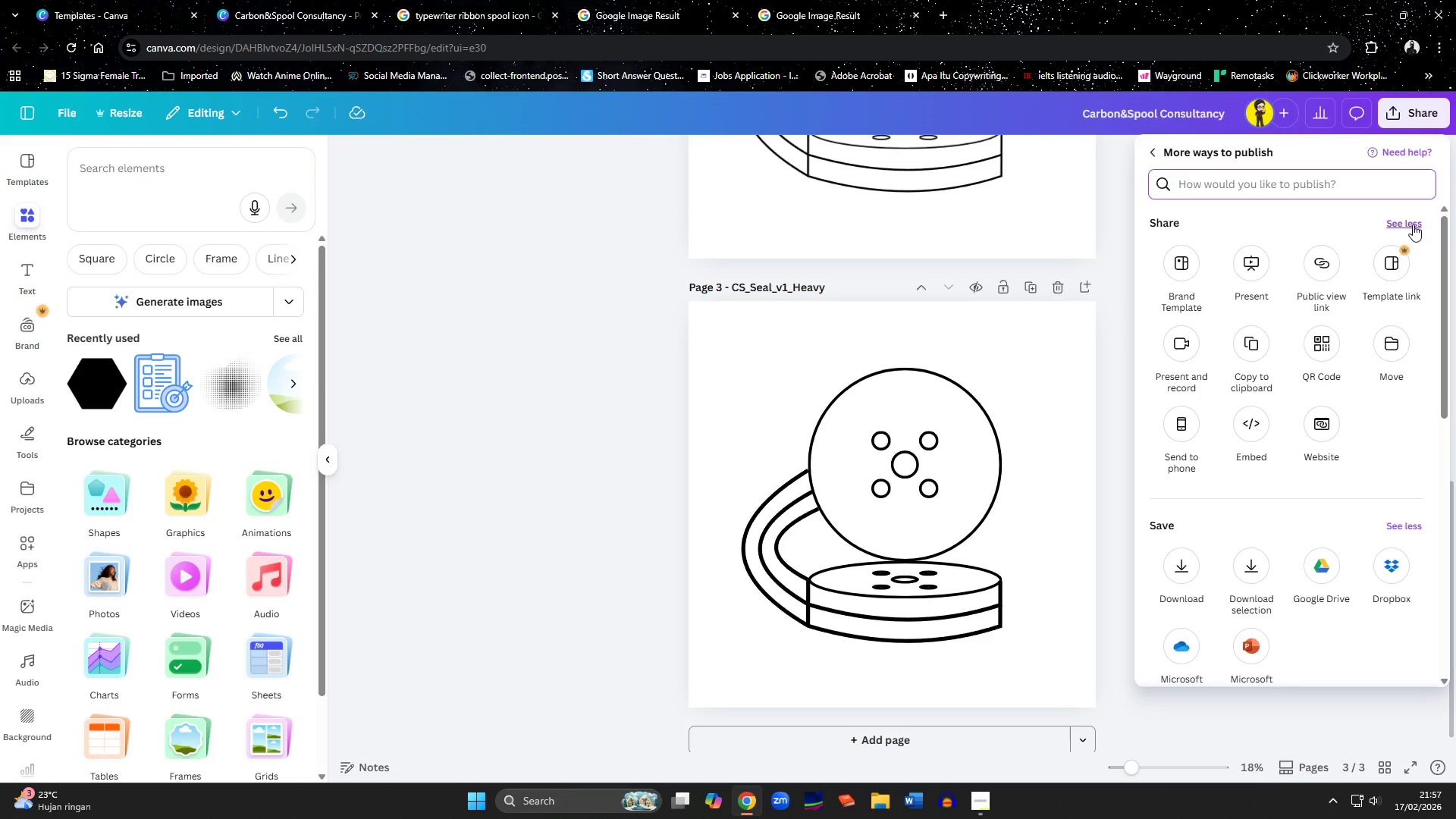 
left_click([1401, 276])
 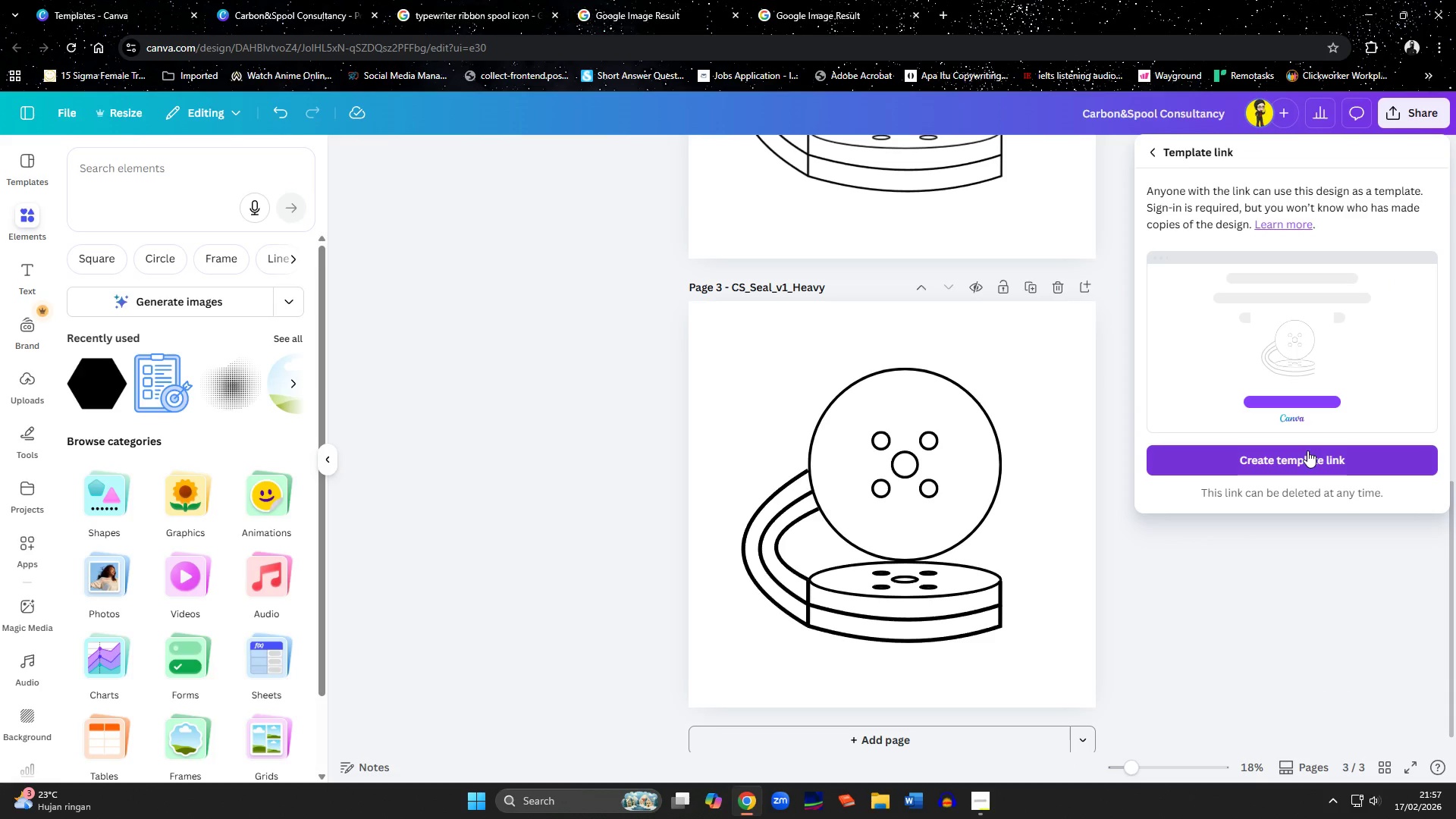 
wait(9.09)
 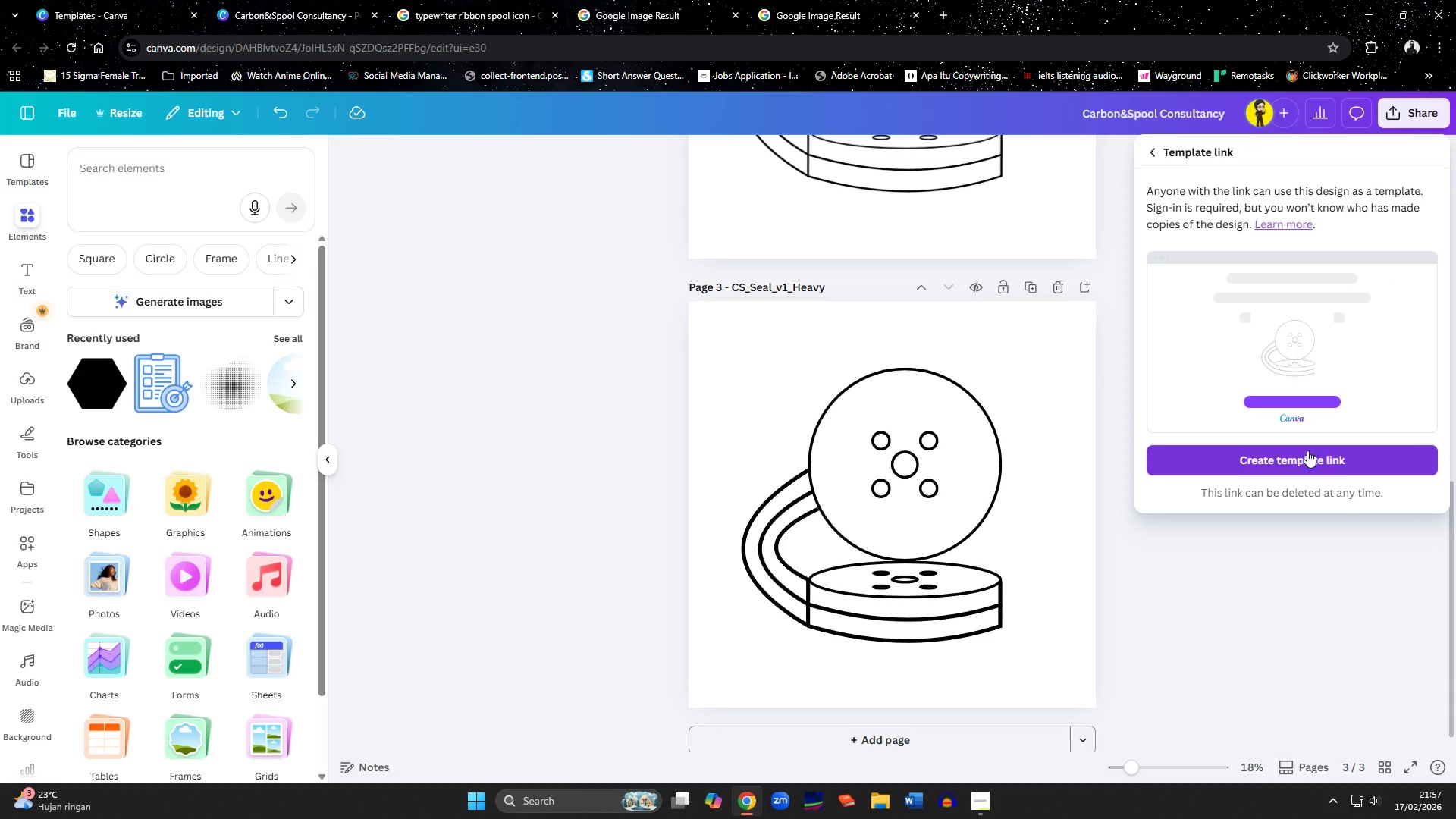 
left_click([1307, 450])
 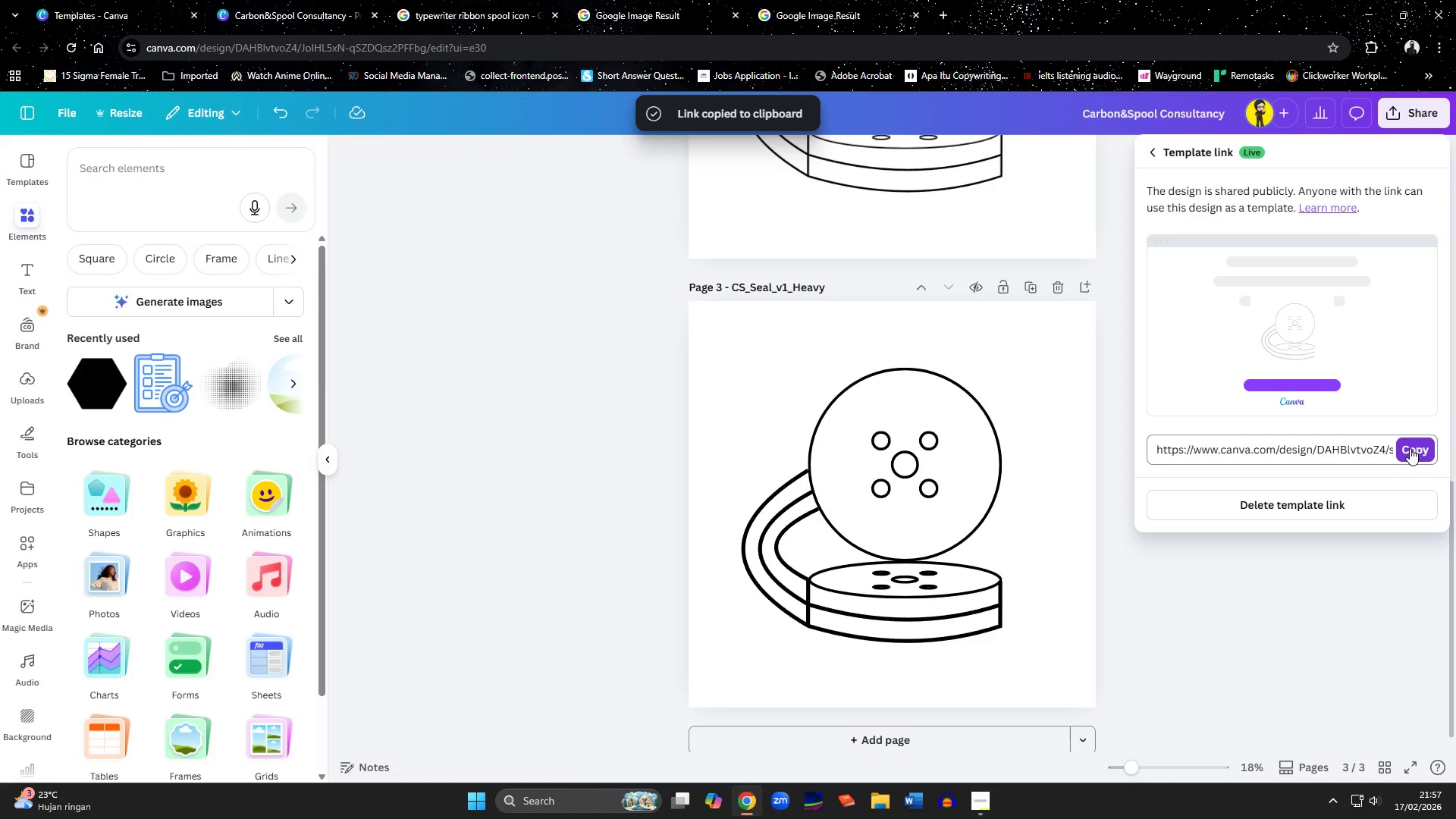 
wait(7.78)
 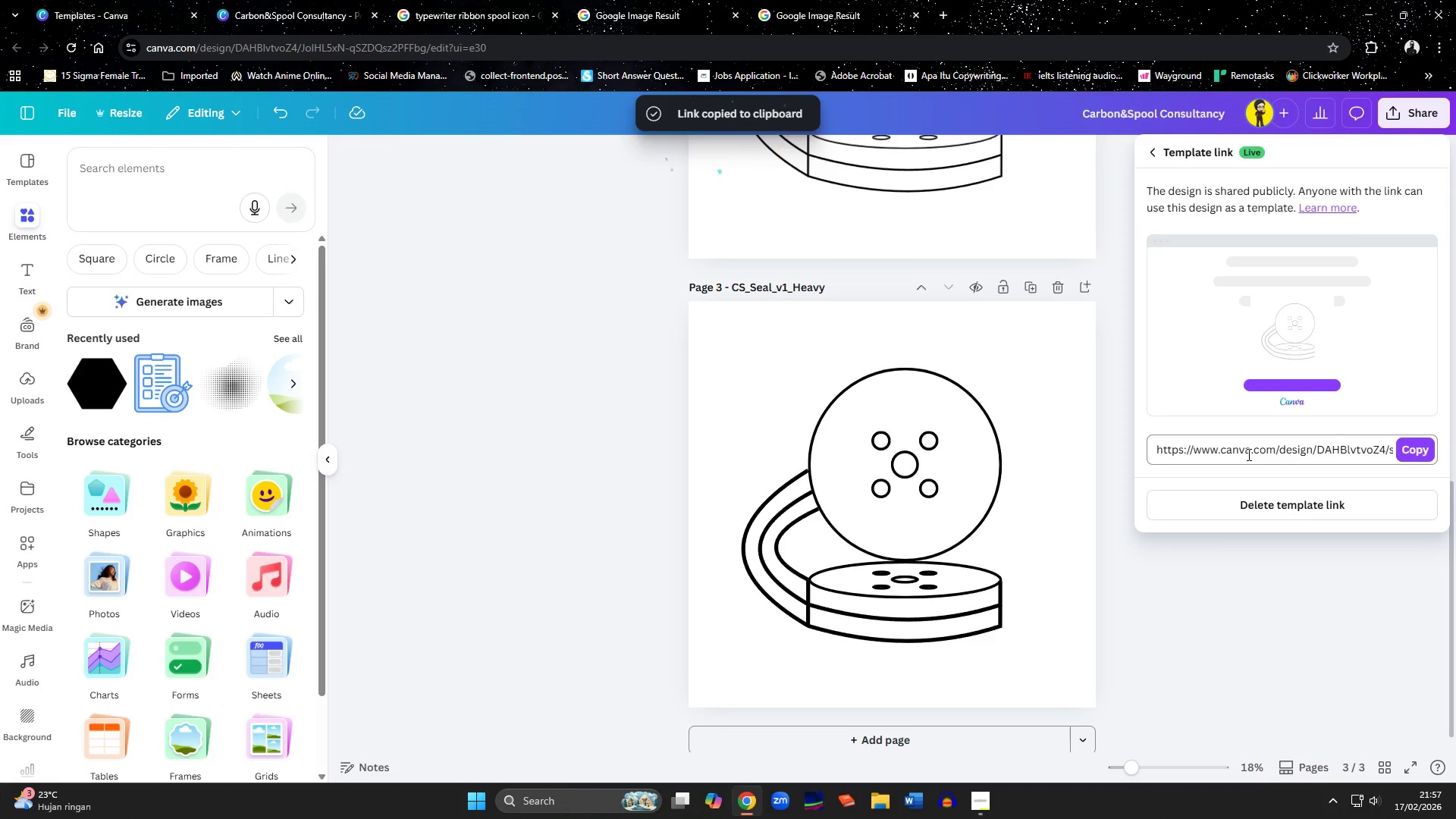 
left_click([981, 799])